 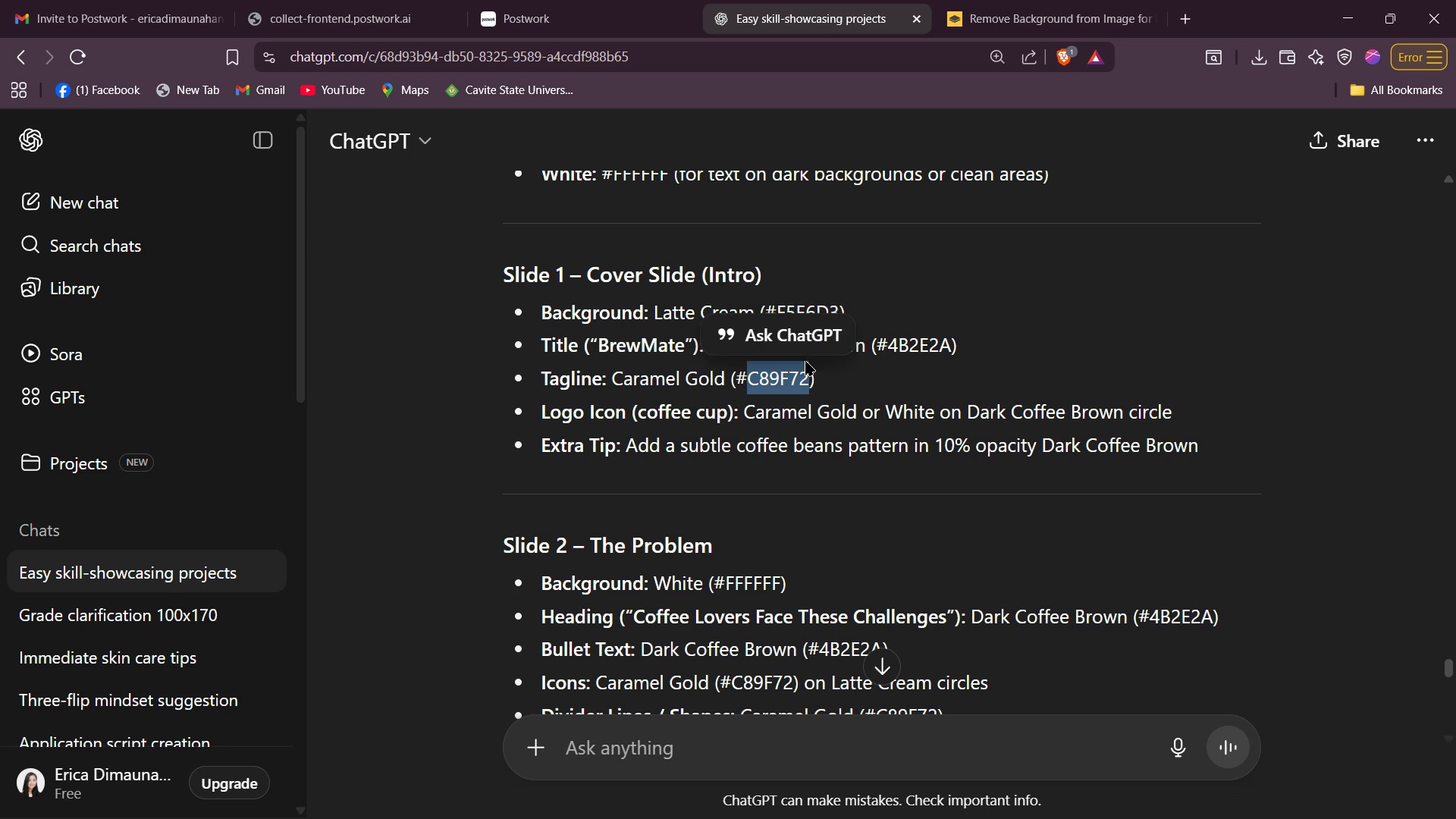 
key(Control+C)
 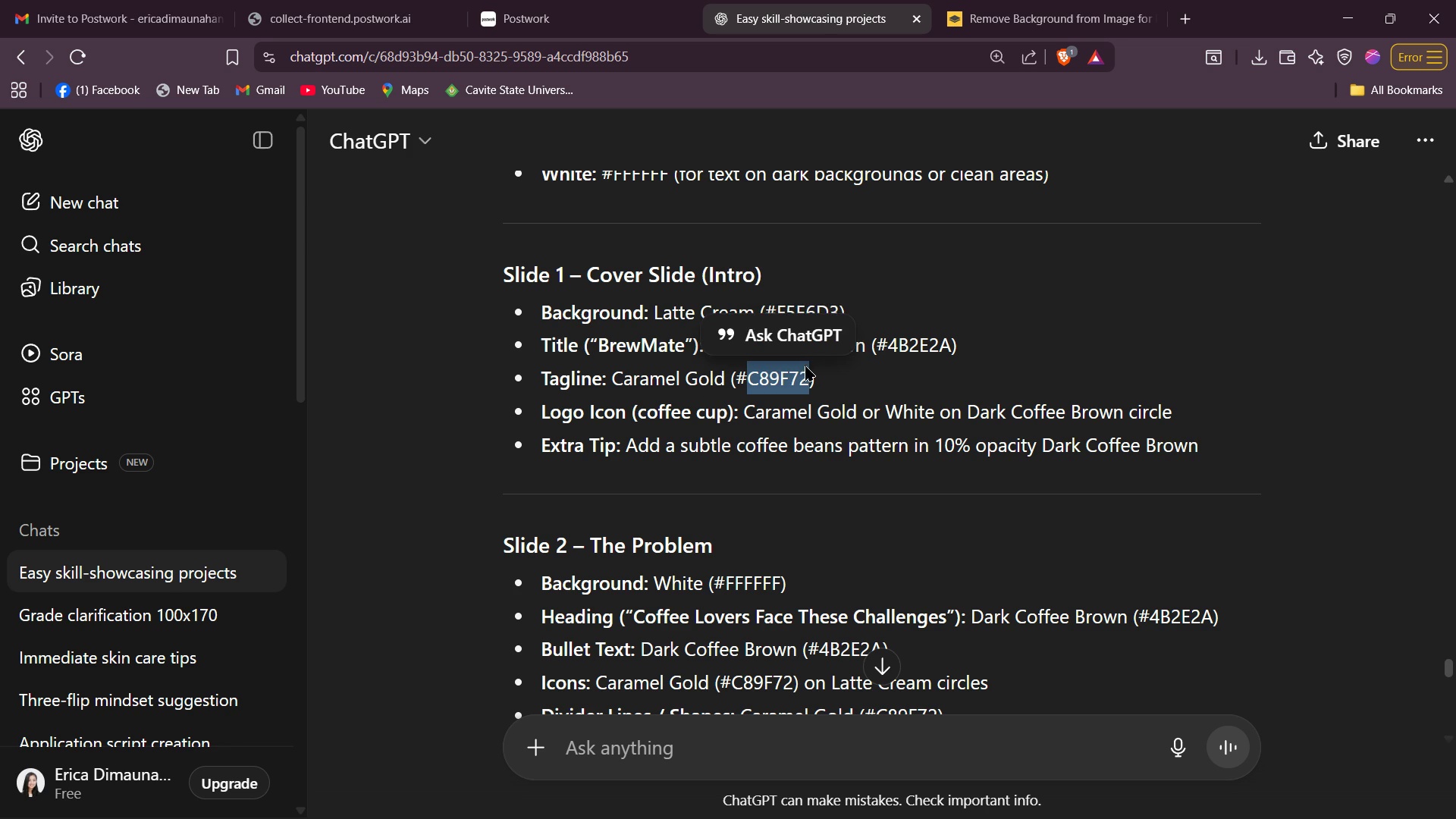 
key(Alt+AltLeft)
 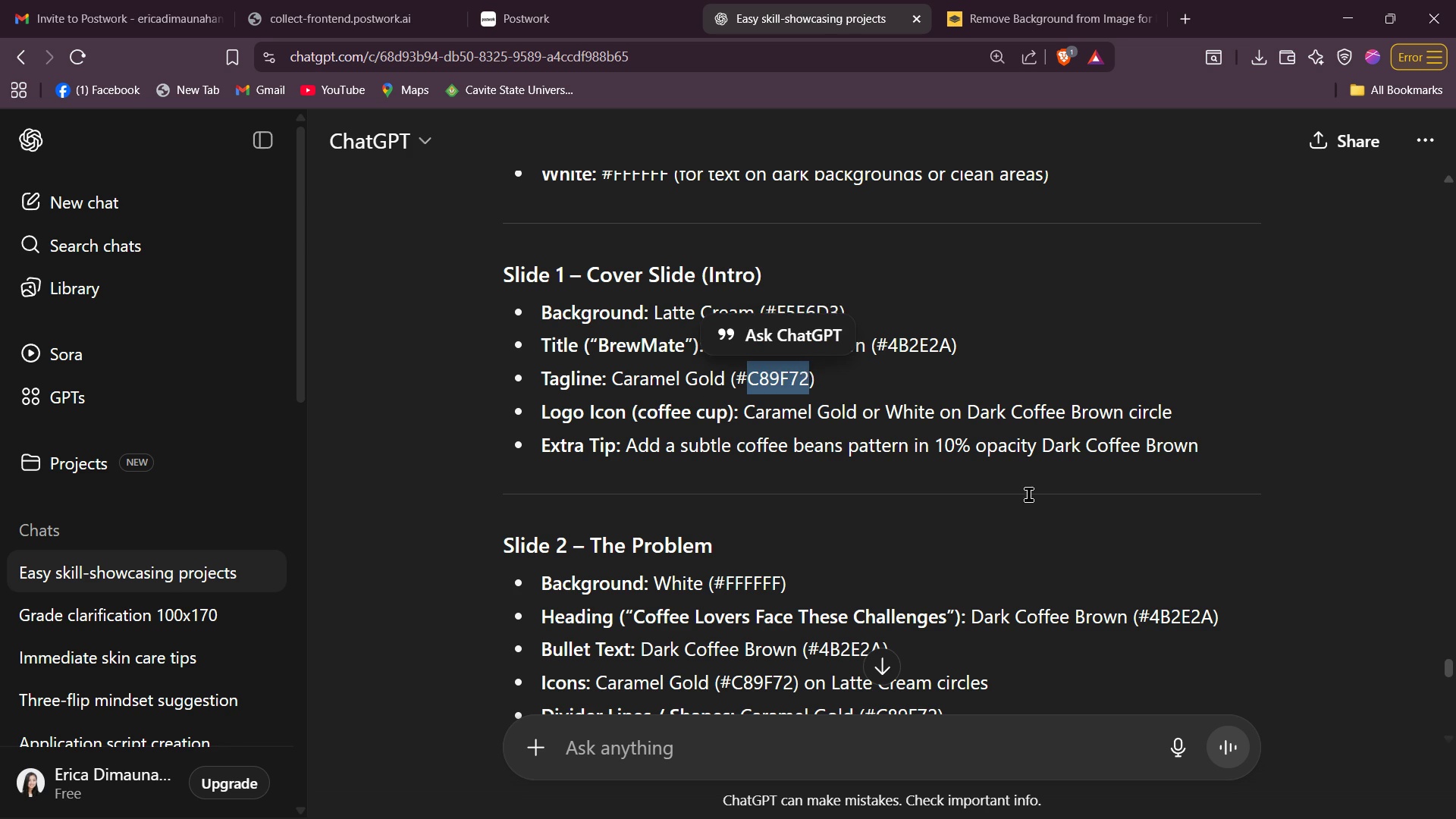 
key(Alt+Tab)
 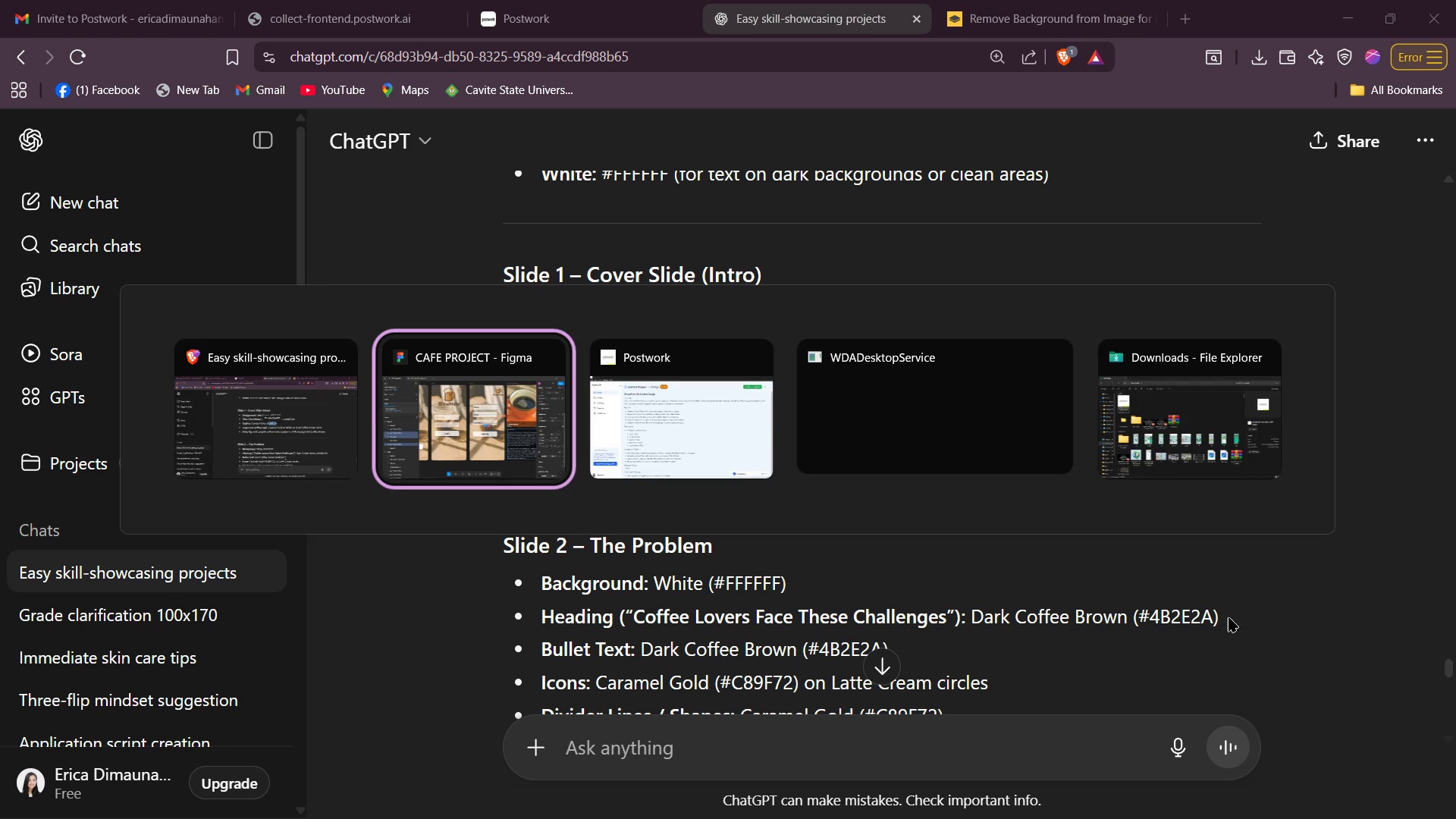 
key(Alt+AltLeft)
 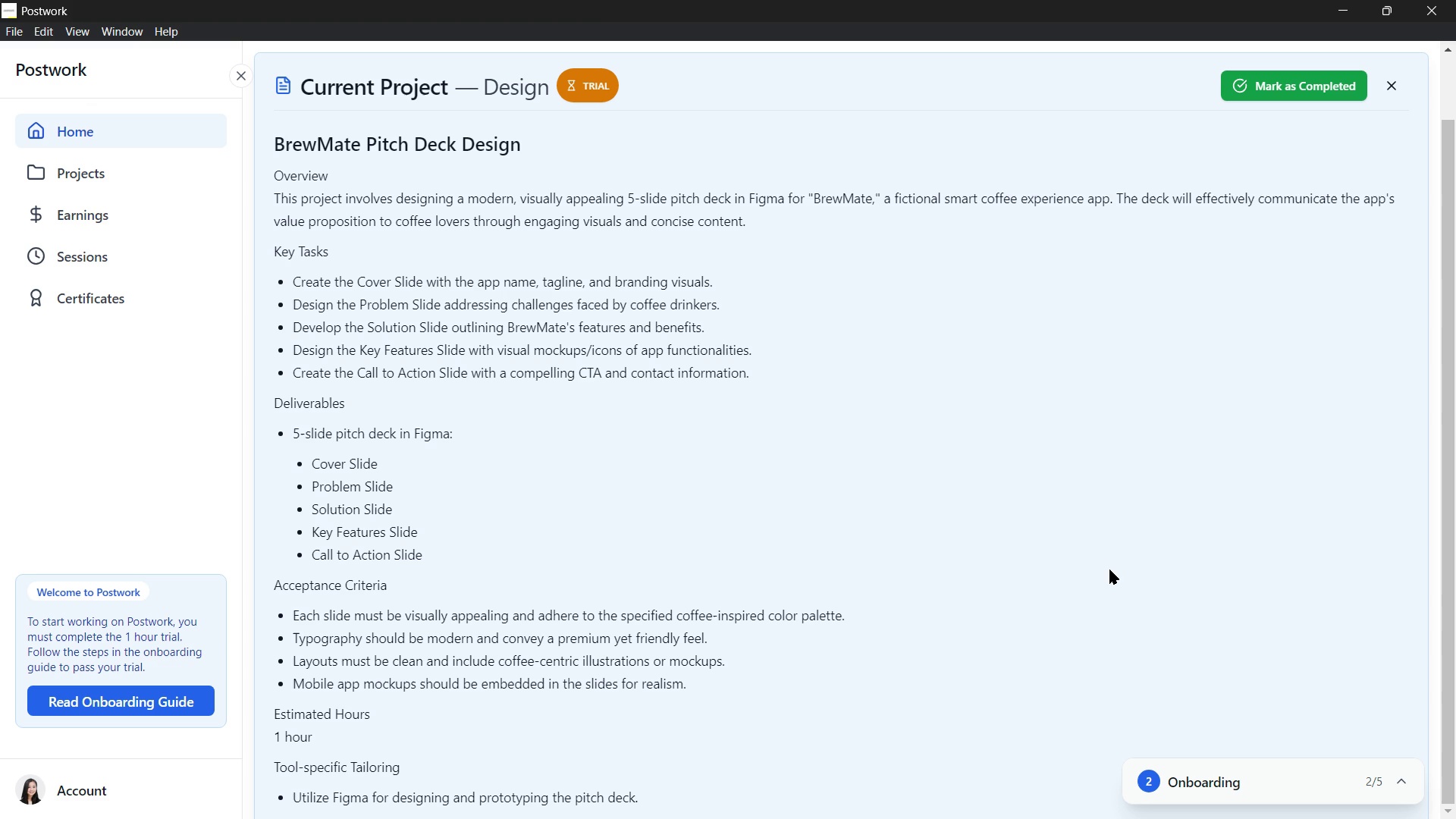 
key(Alt+Tab)